 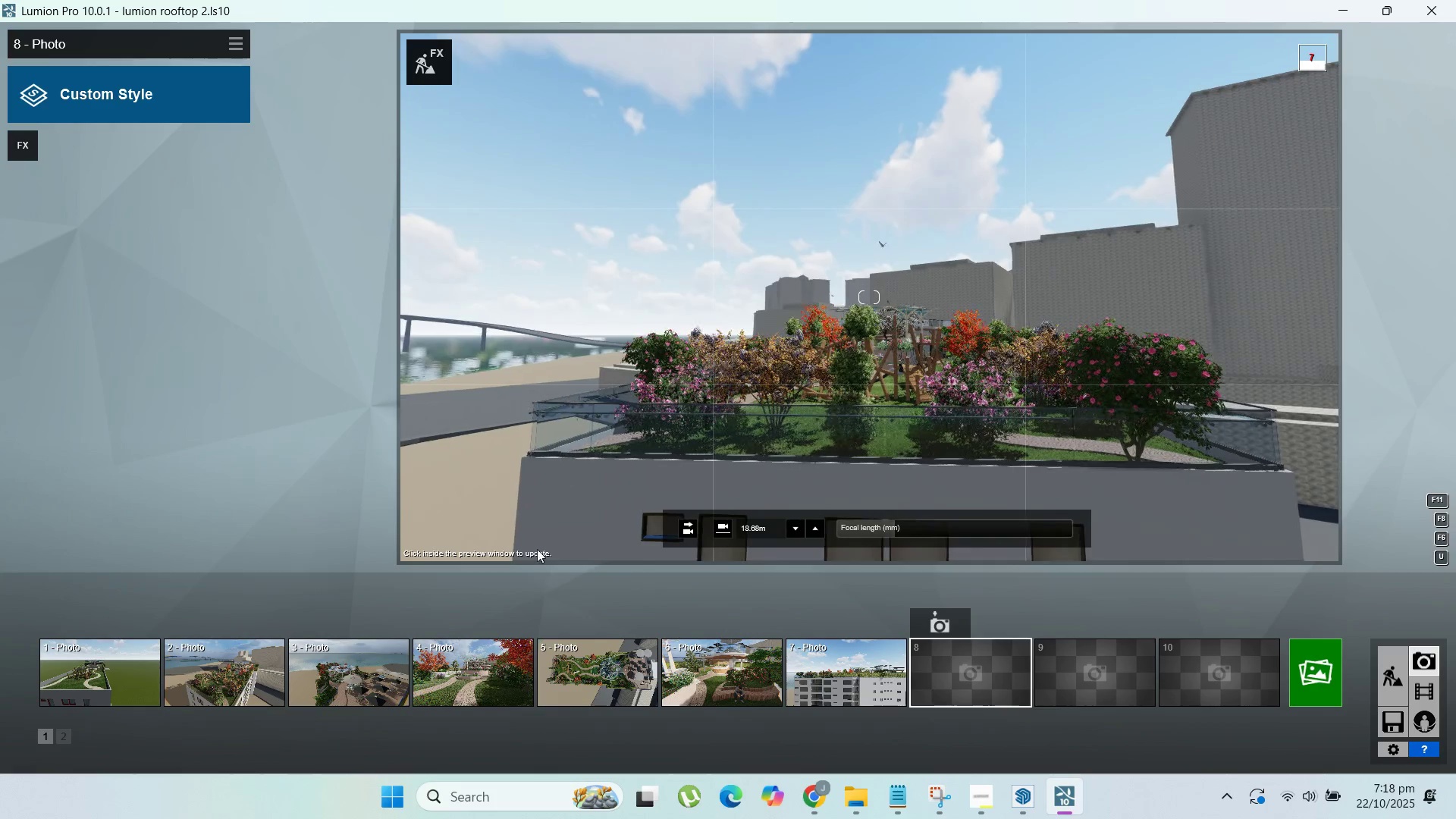 
left_click([949, 624])
 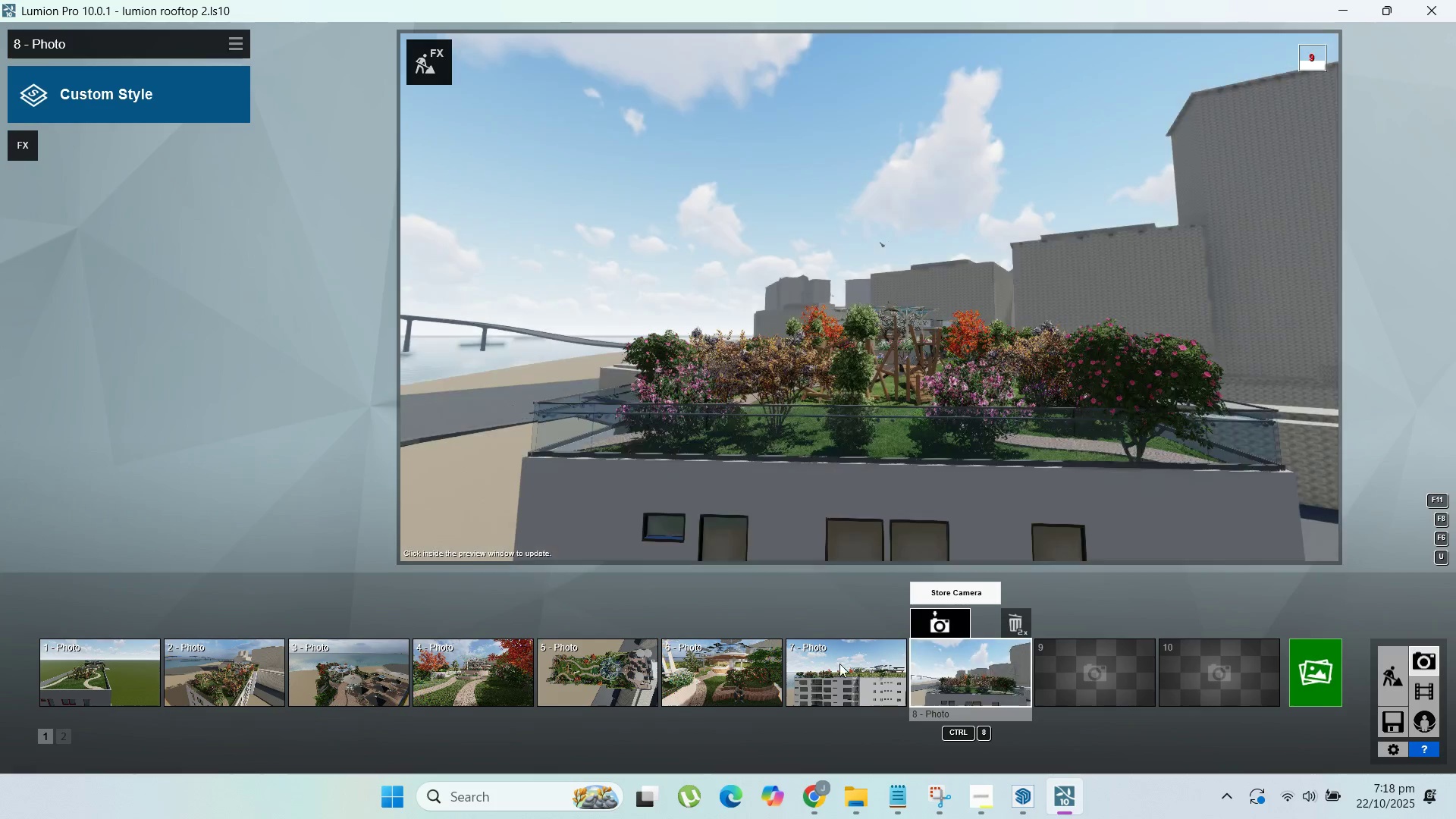 
double_click([829, 665])
 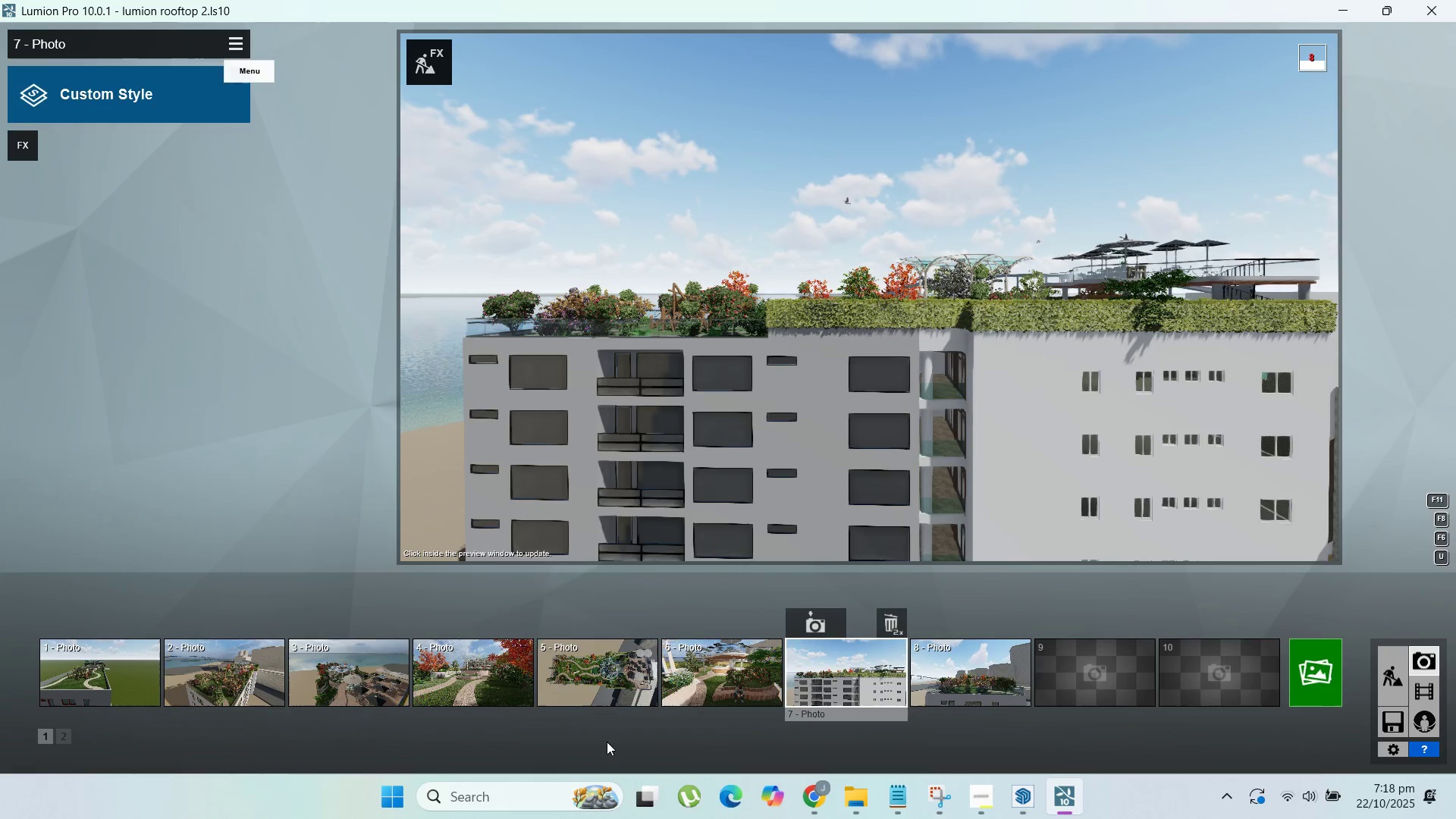 
double_click([597, 682])
 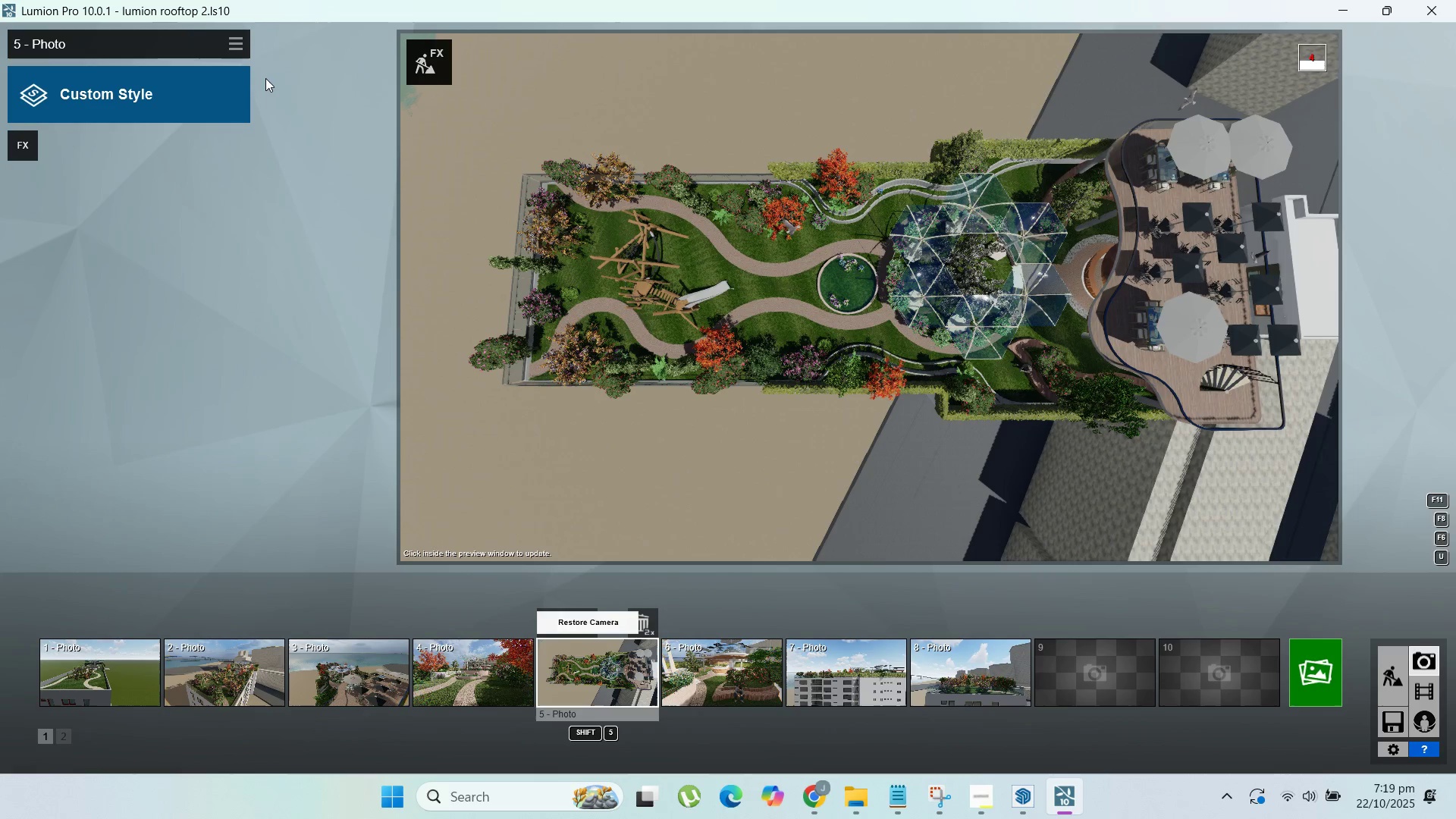 
left_click([237, 54])
 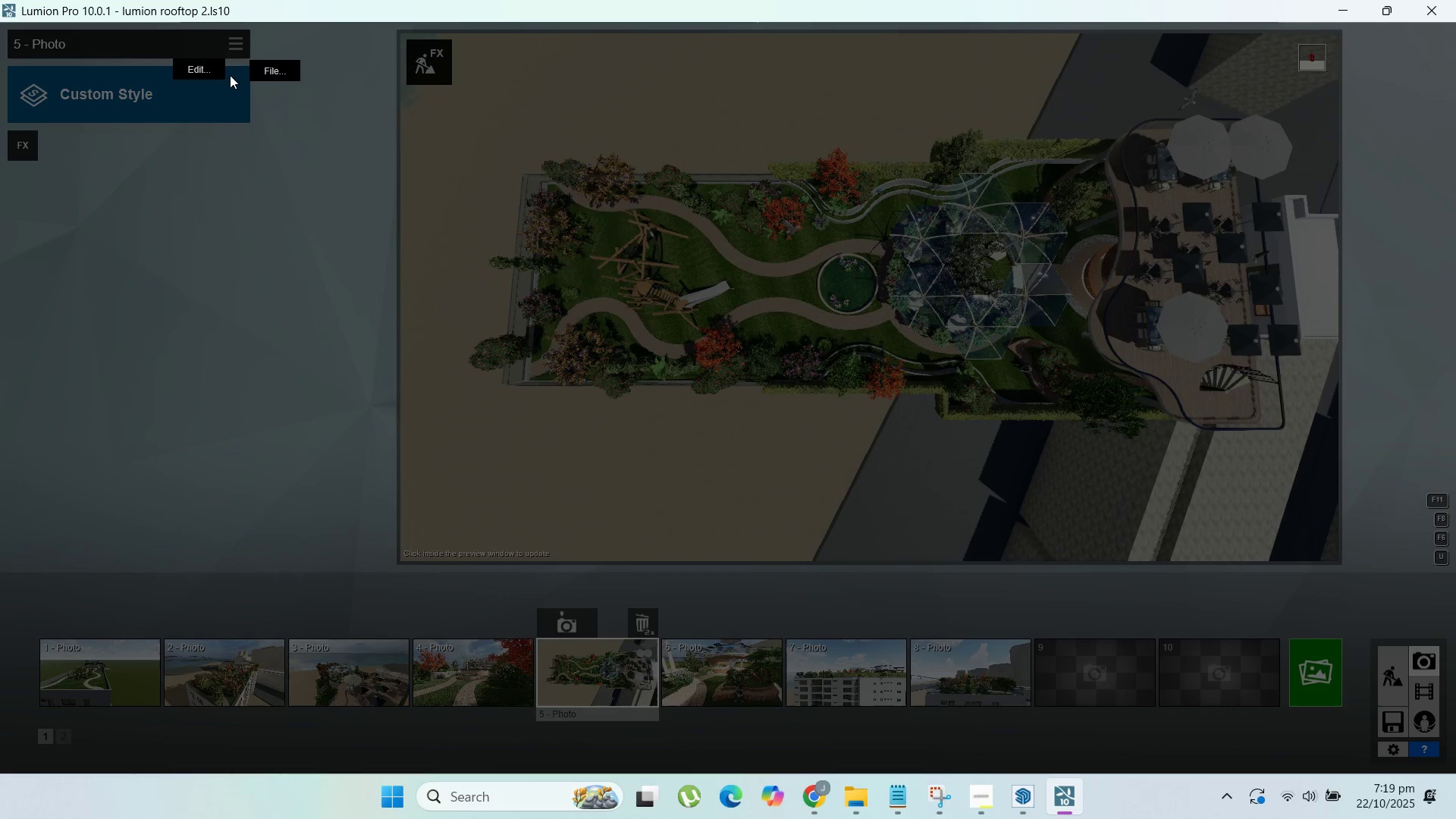 
left_click([209, 71])
 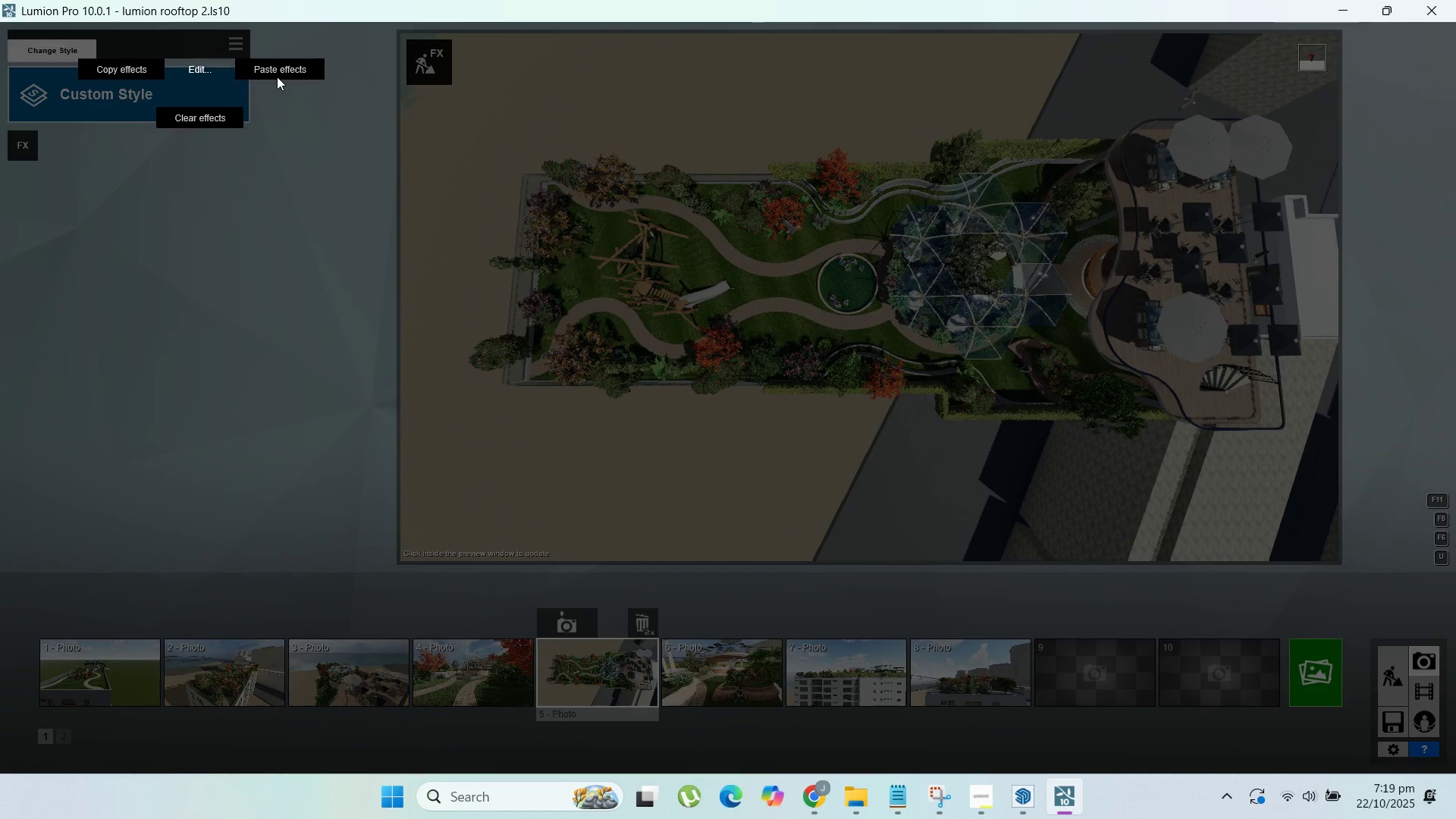 
left_click([280, 72])
 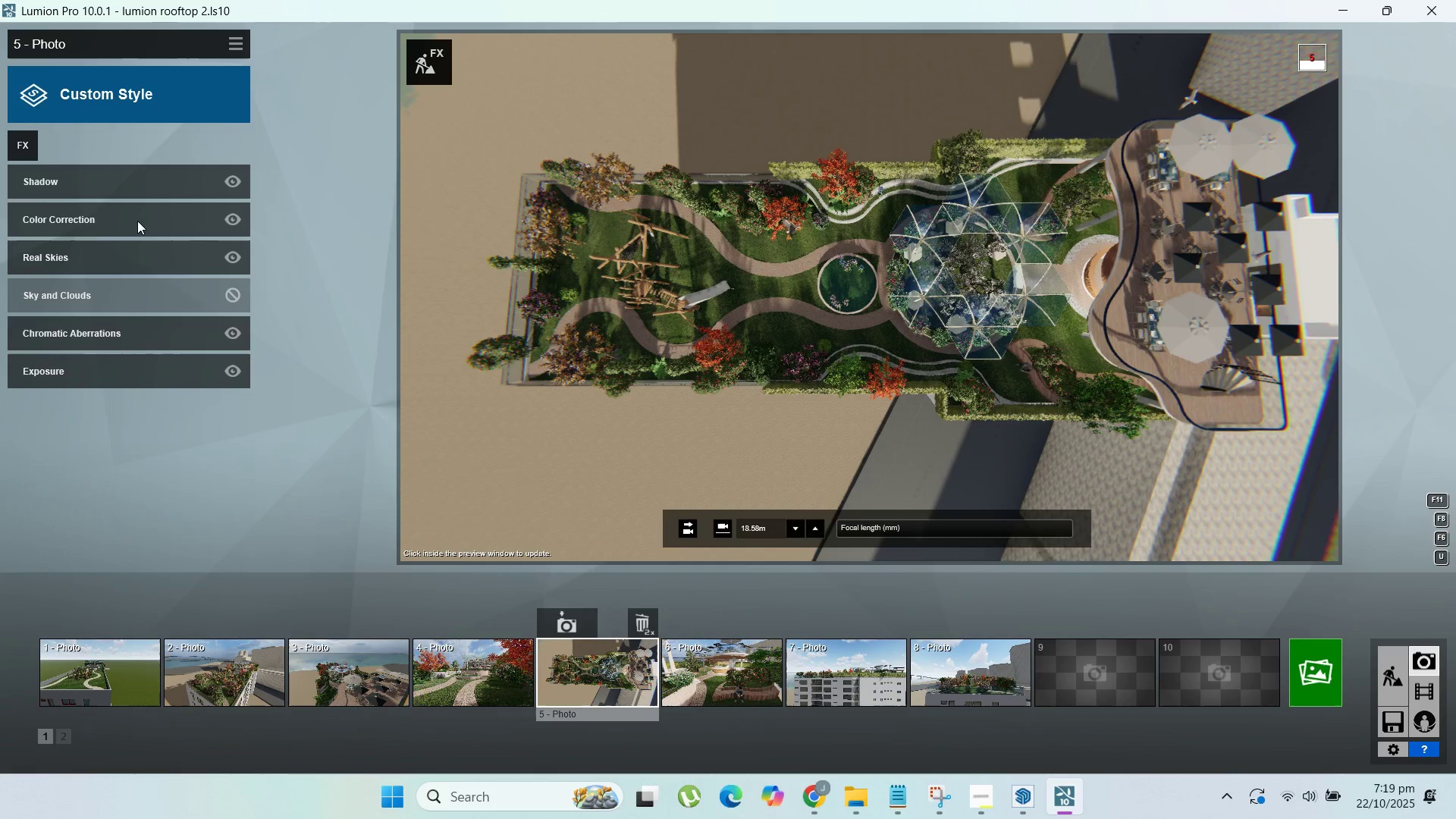 
left_click([119, 264])
 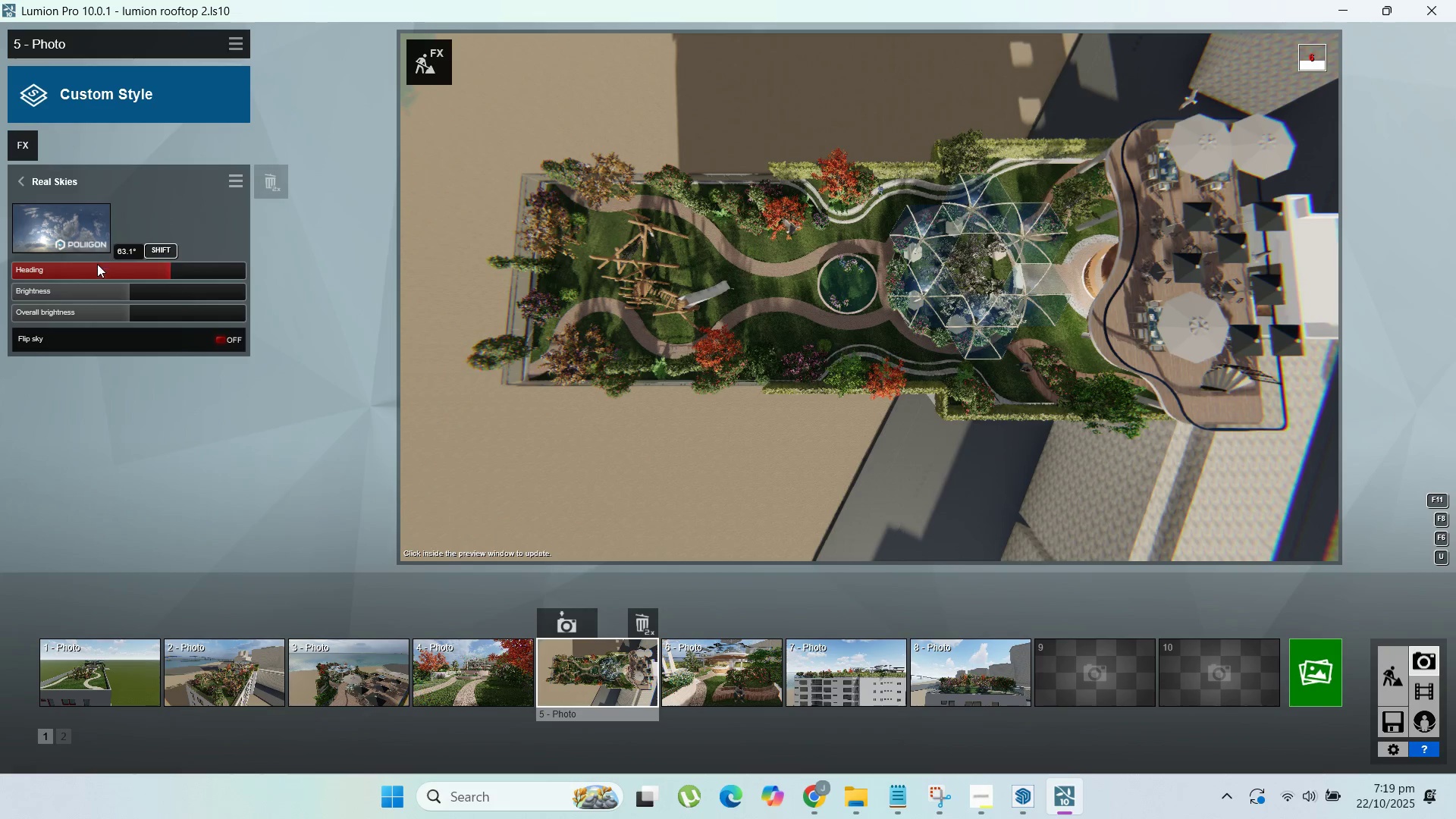 
left_click_drag(start_coordinate=[139, 275], to_coordinate=[219, 276])
 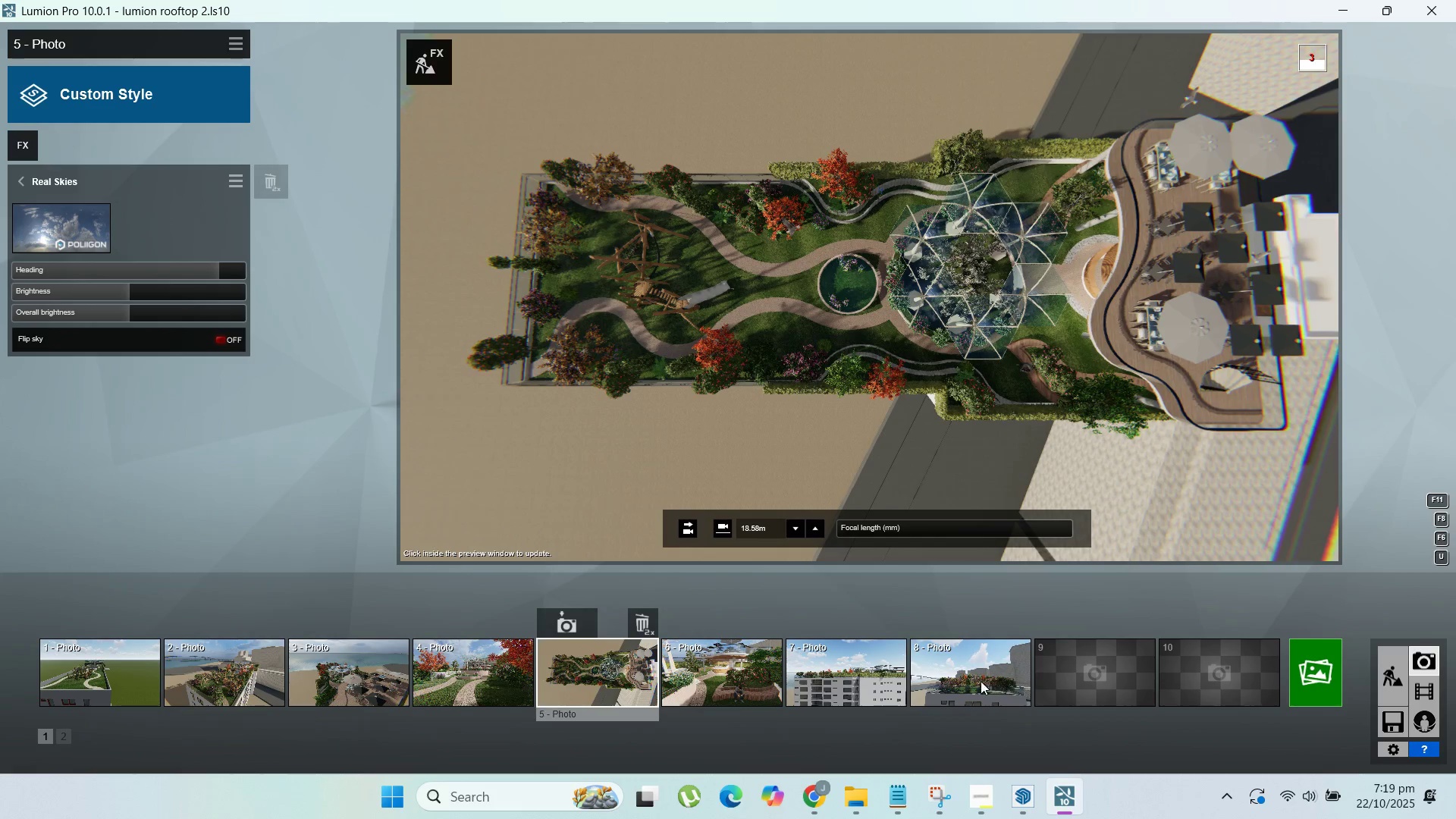 
left_click([821, 681])
 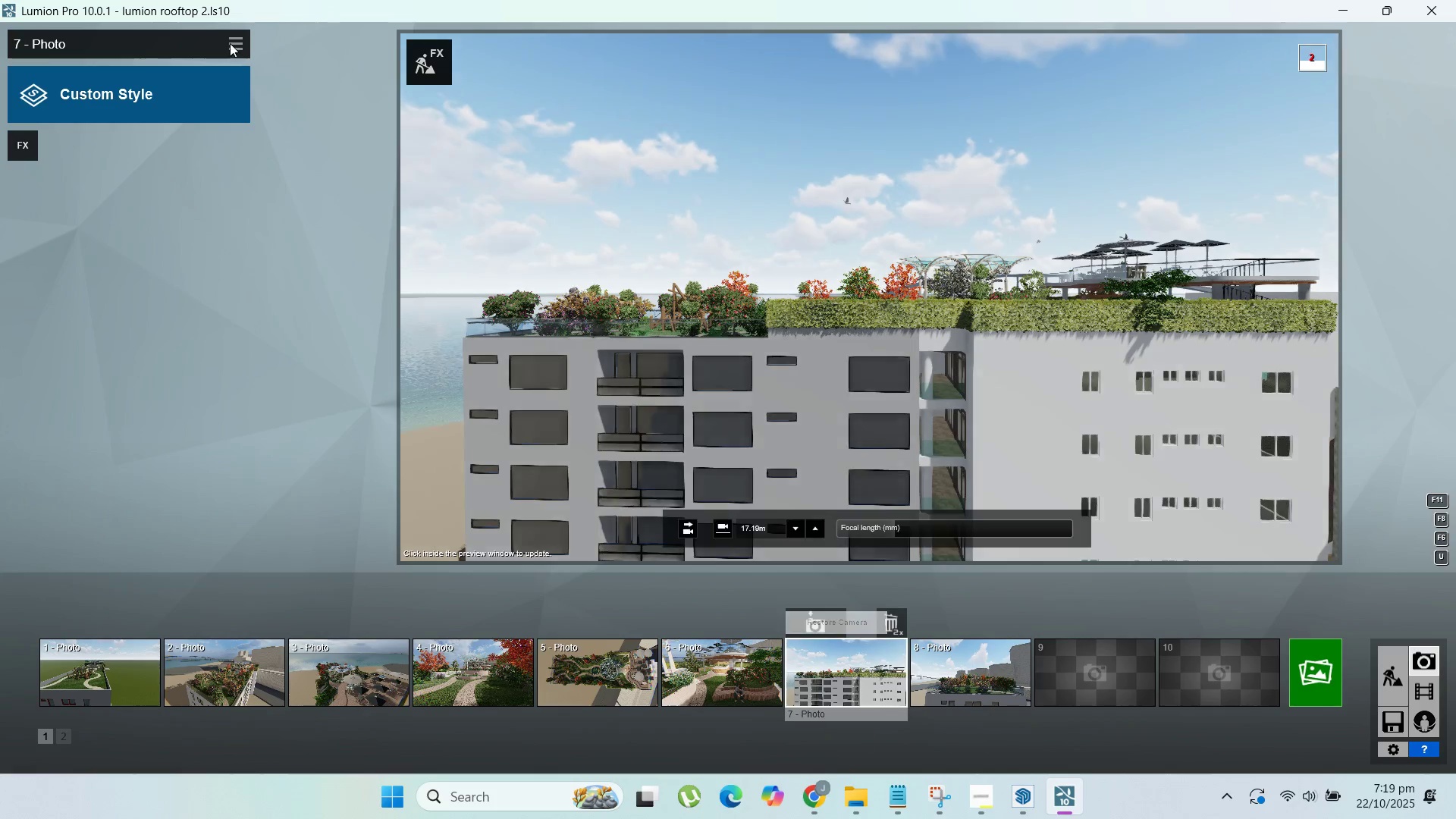 
left_click([236, 42])
 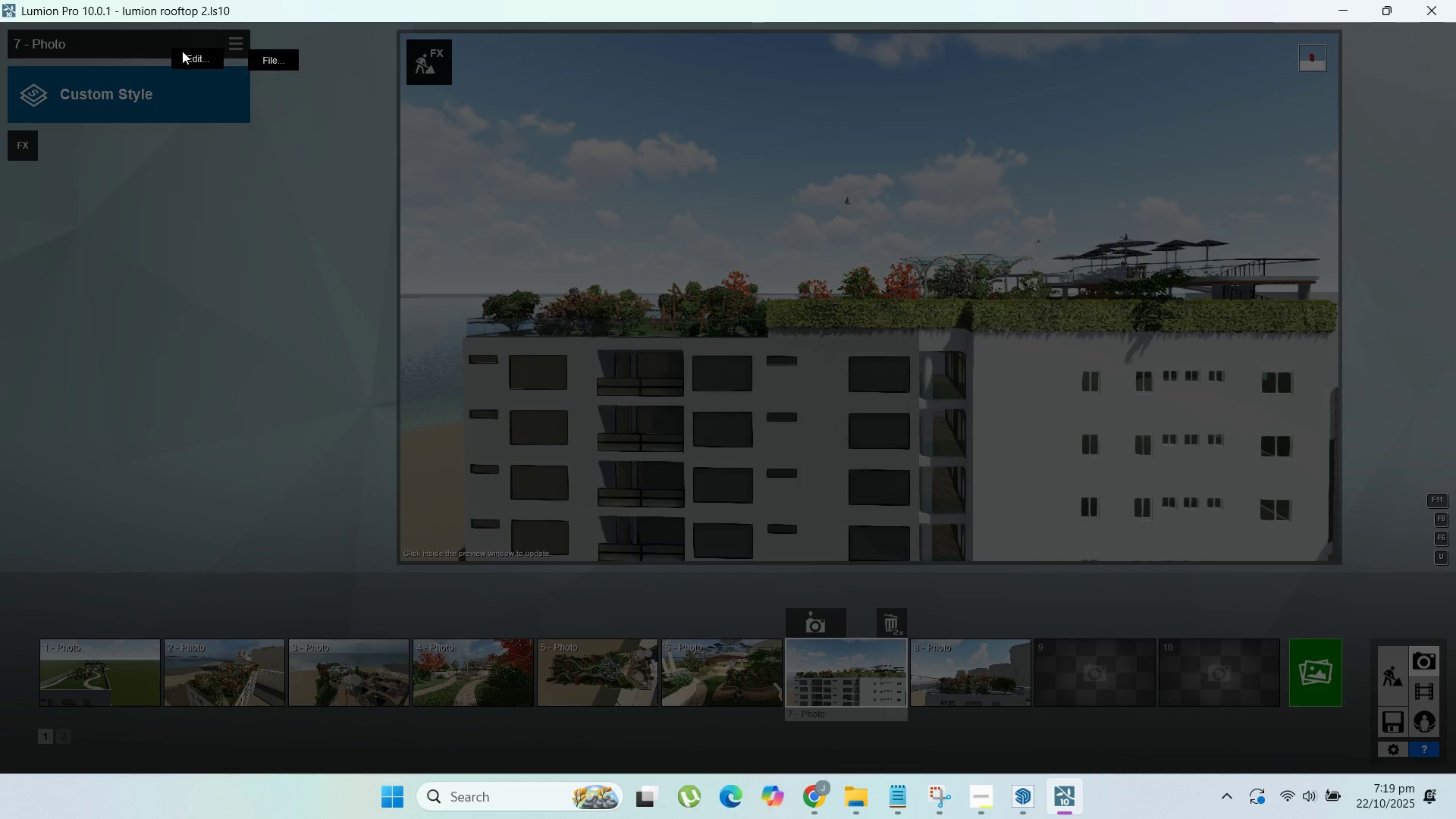 
left_click([188, 56])
 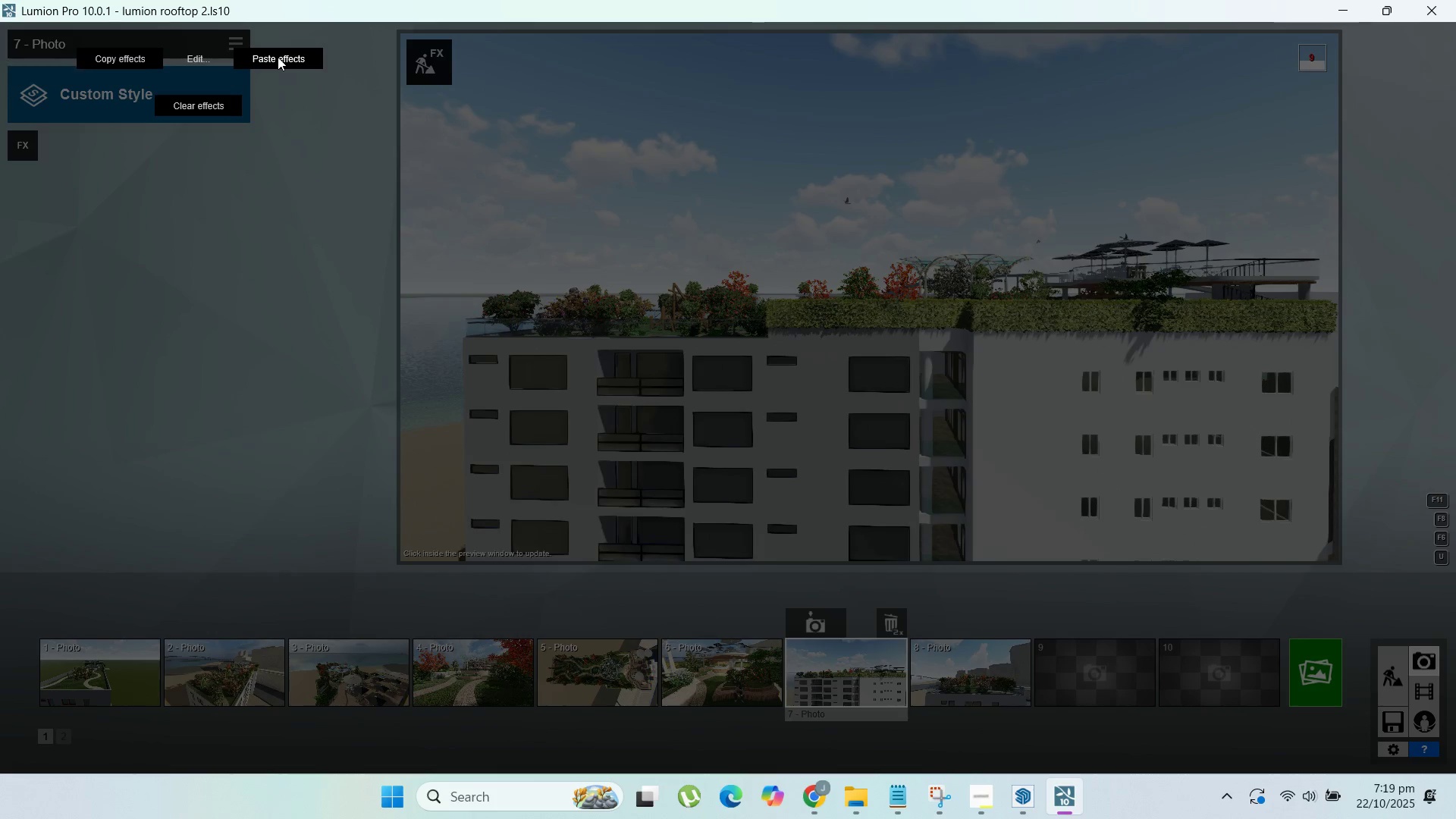 
left_click([277, 57])
 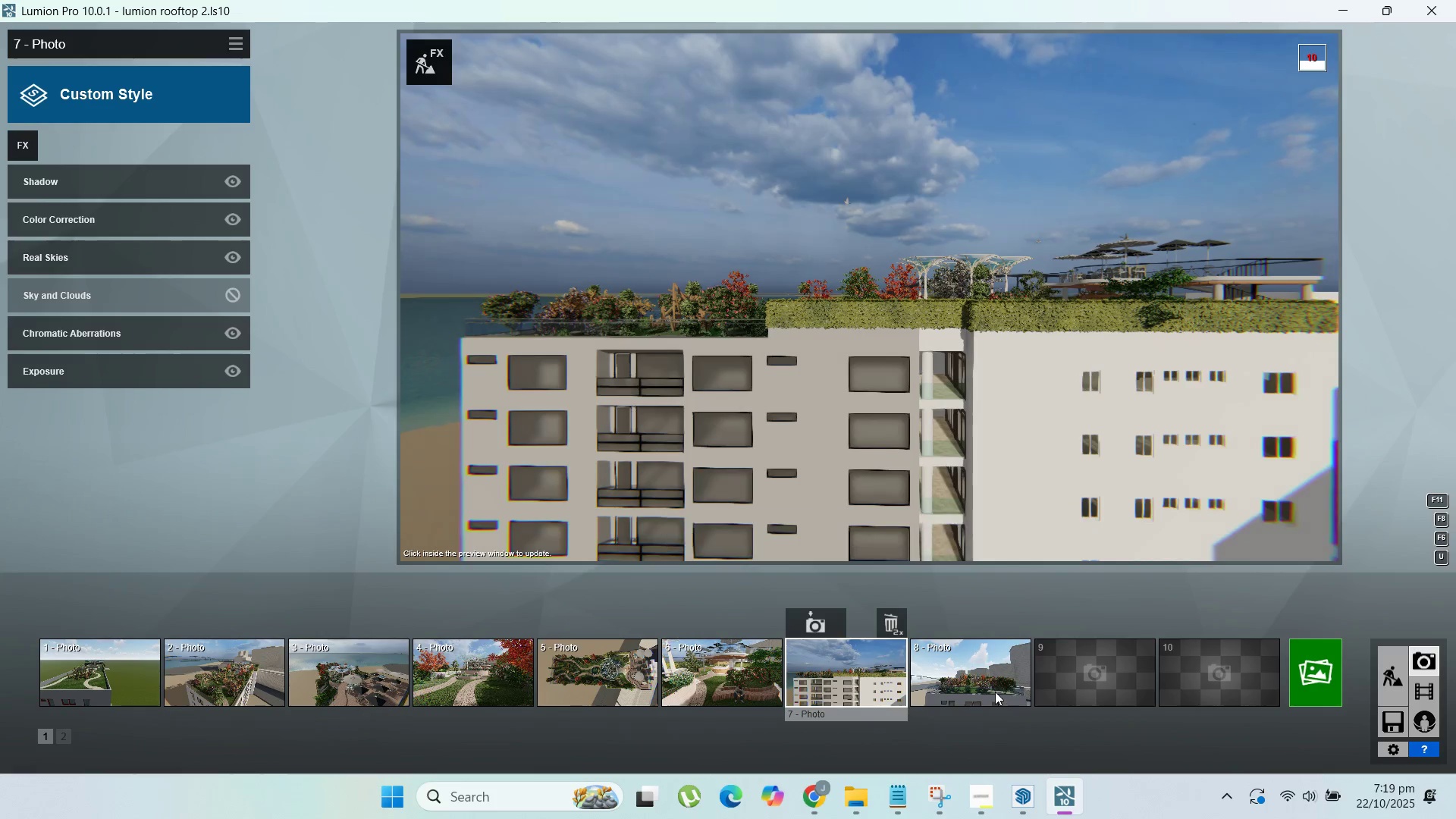 
left_click([995, 689])
 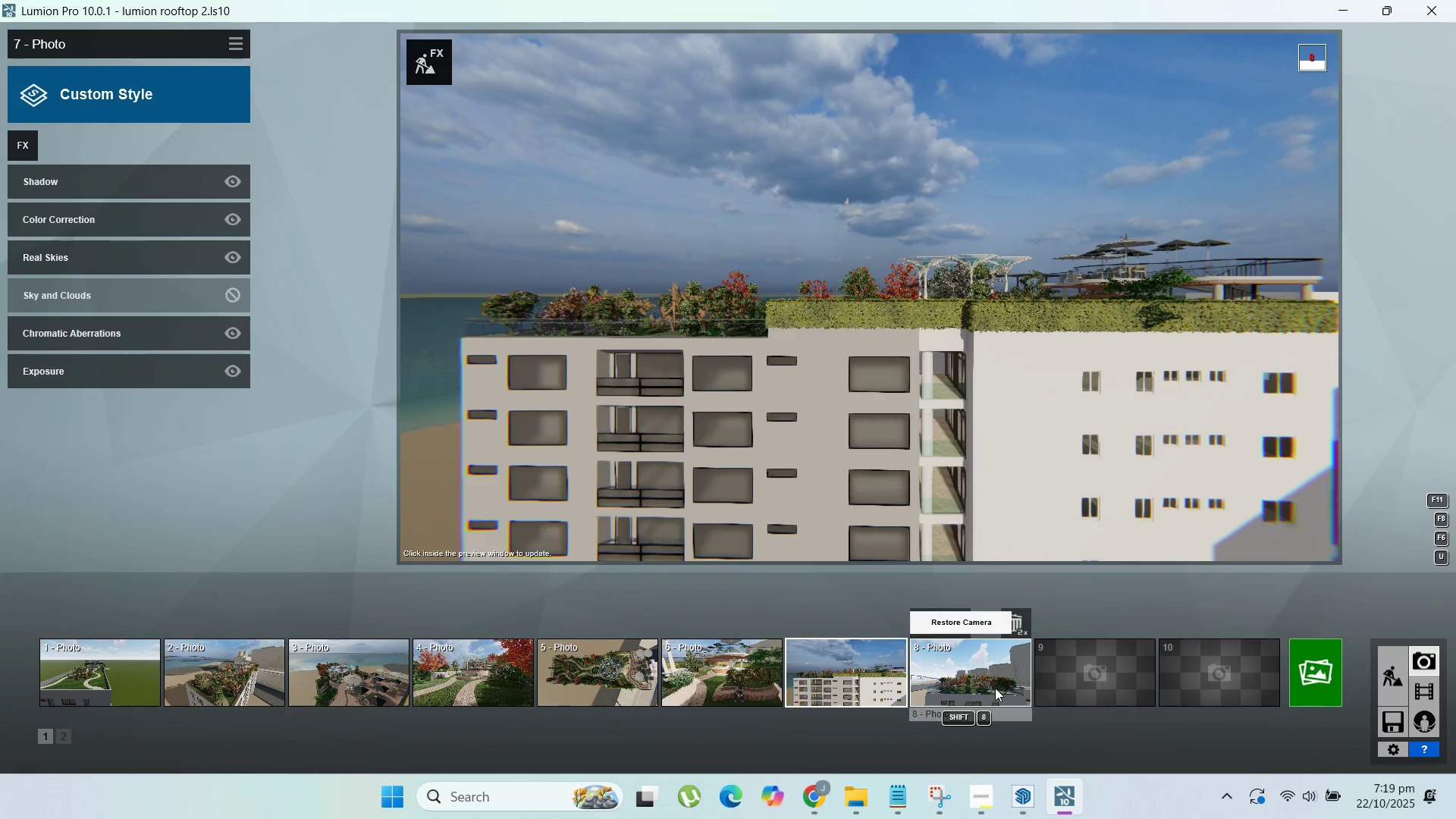 
left_click([995, 688])
 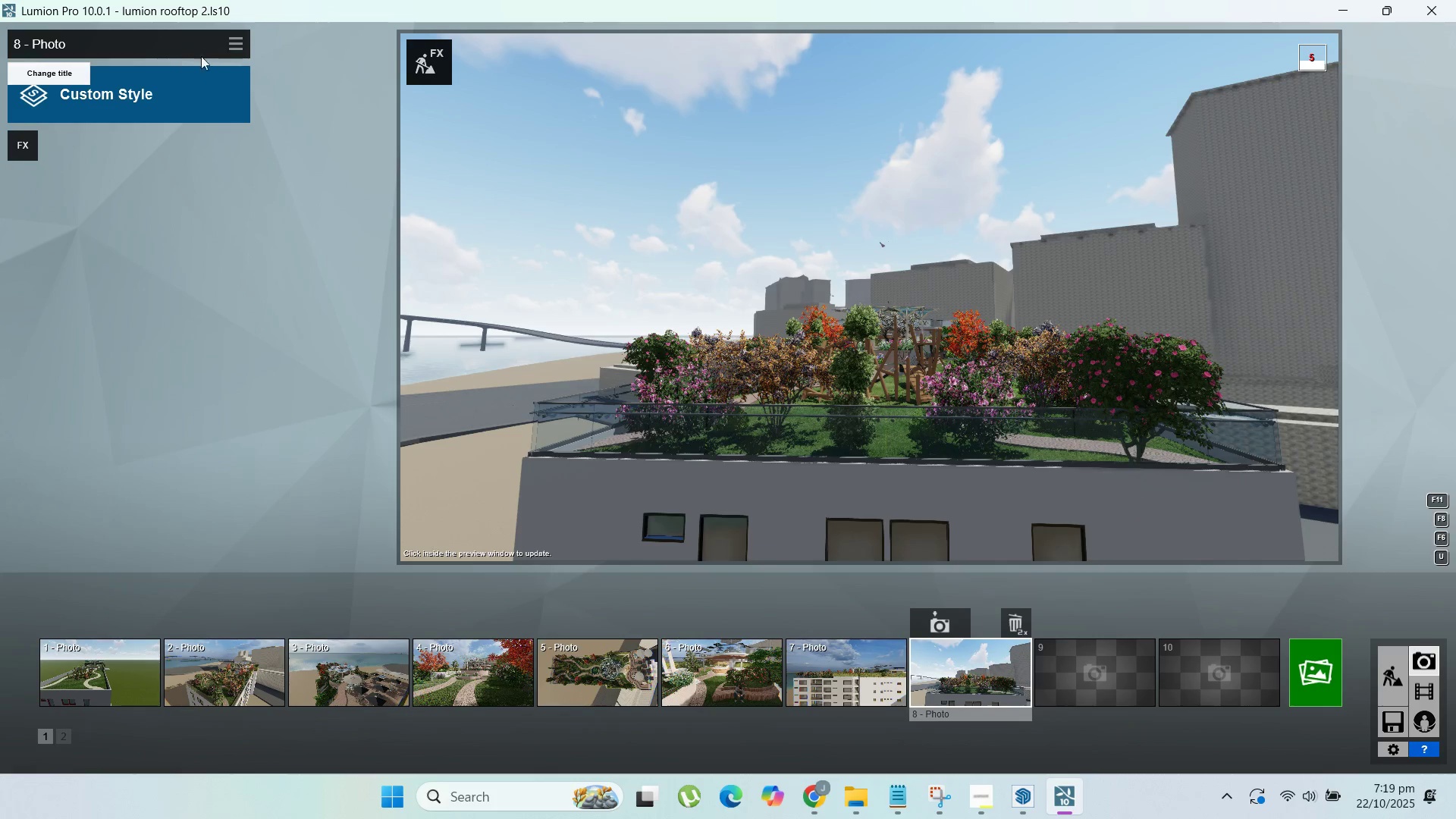 
left_click([238, 45])
 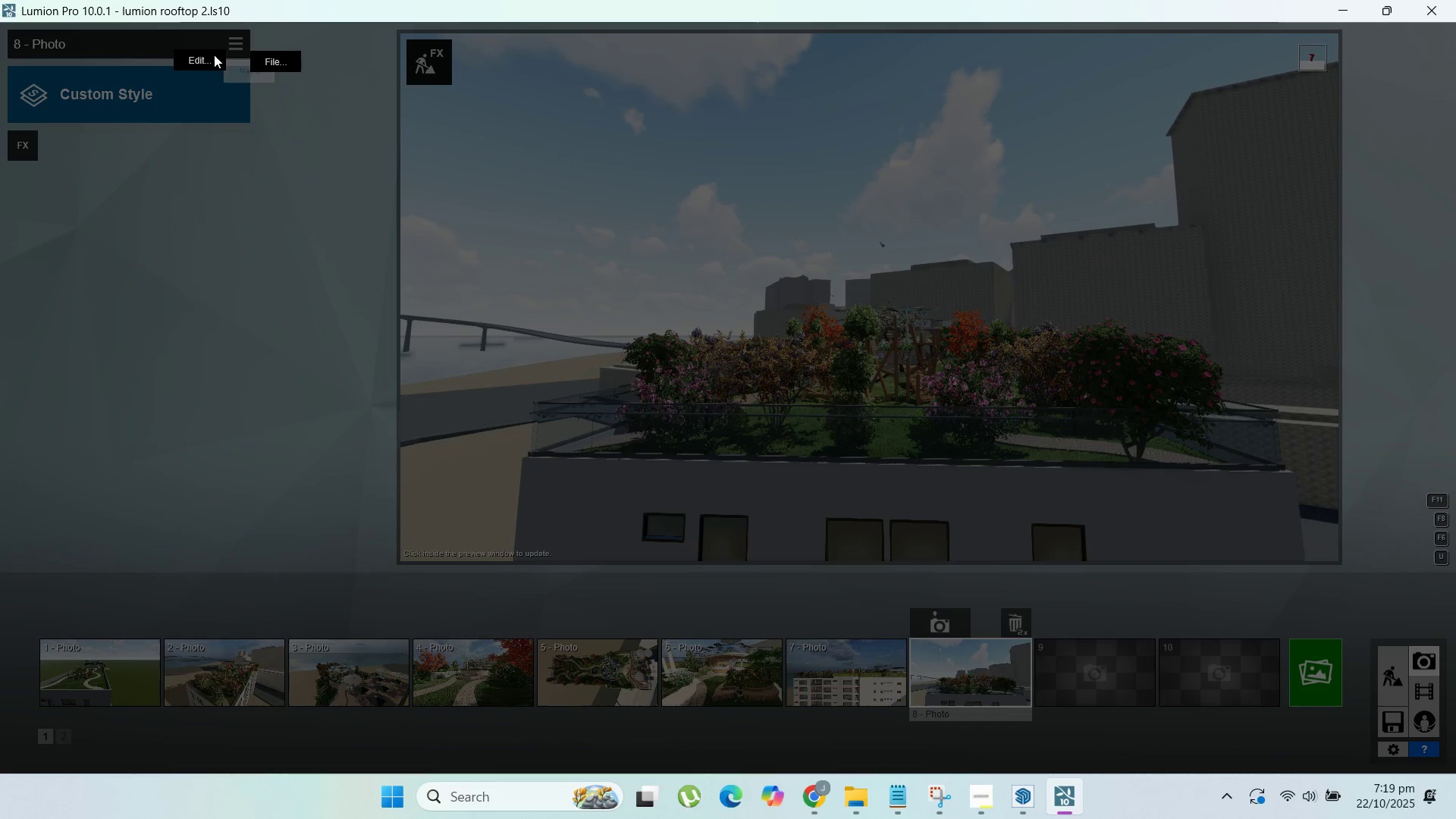 
left_click([196, 58])
 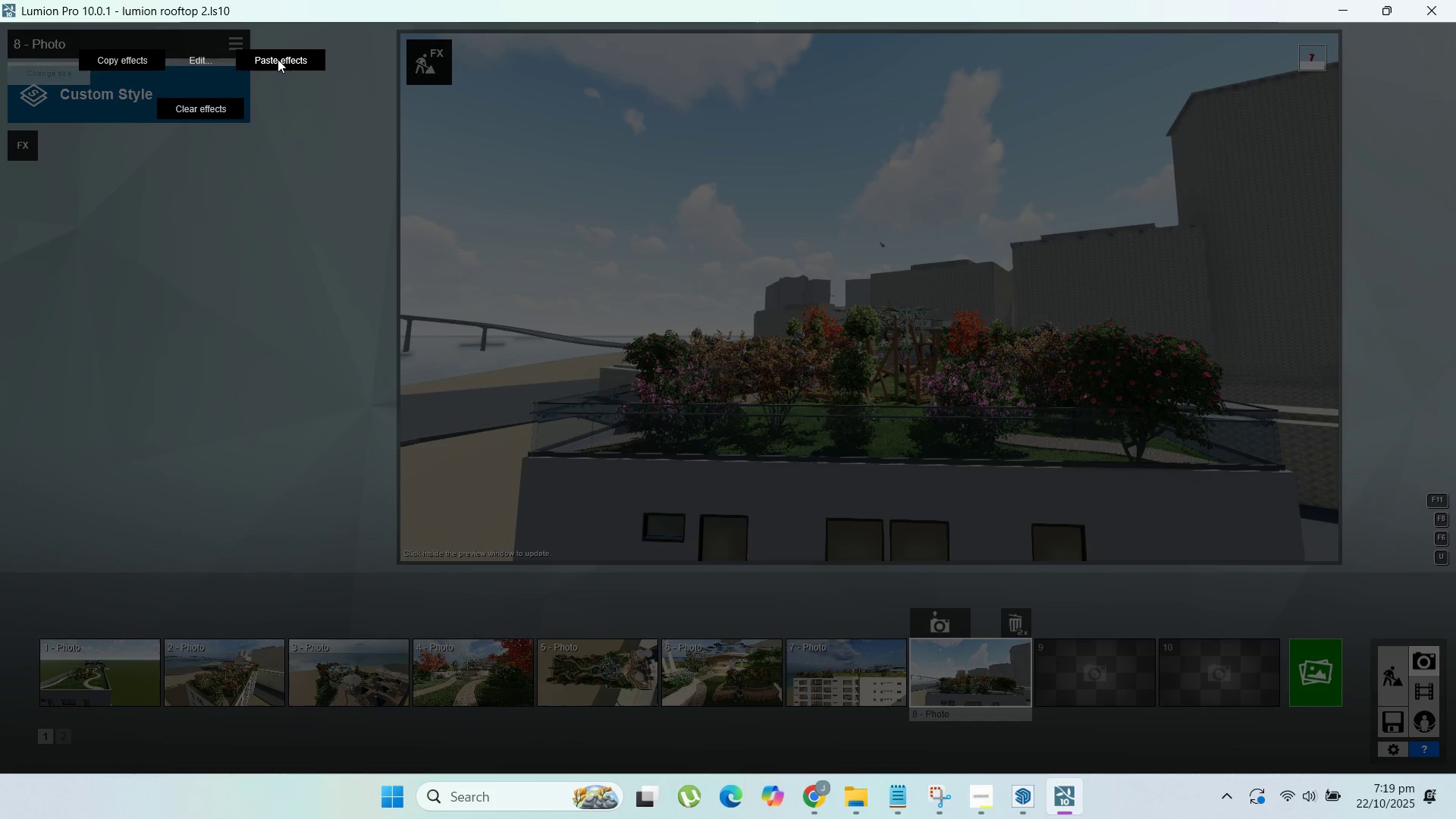 
left_click([276, 60])
 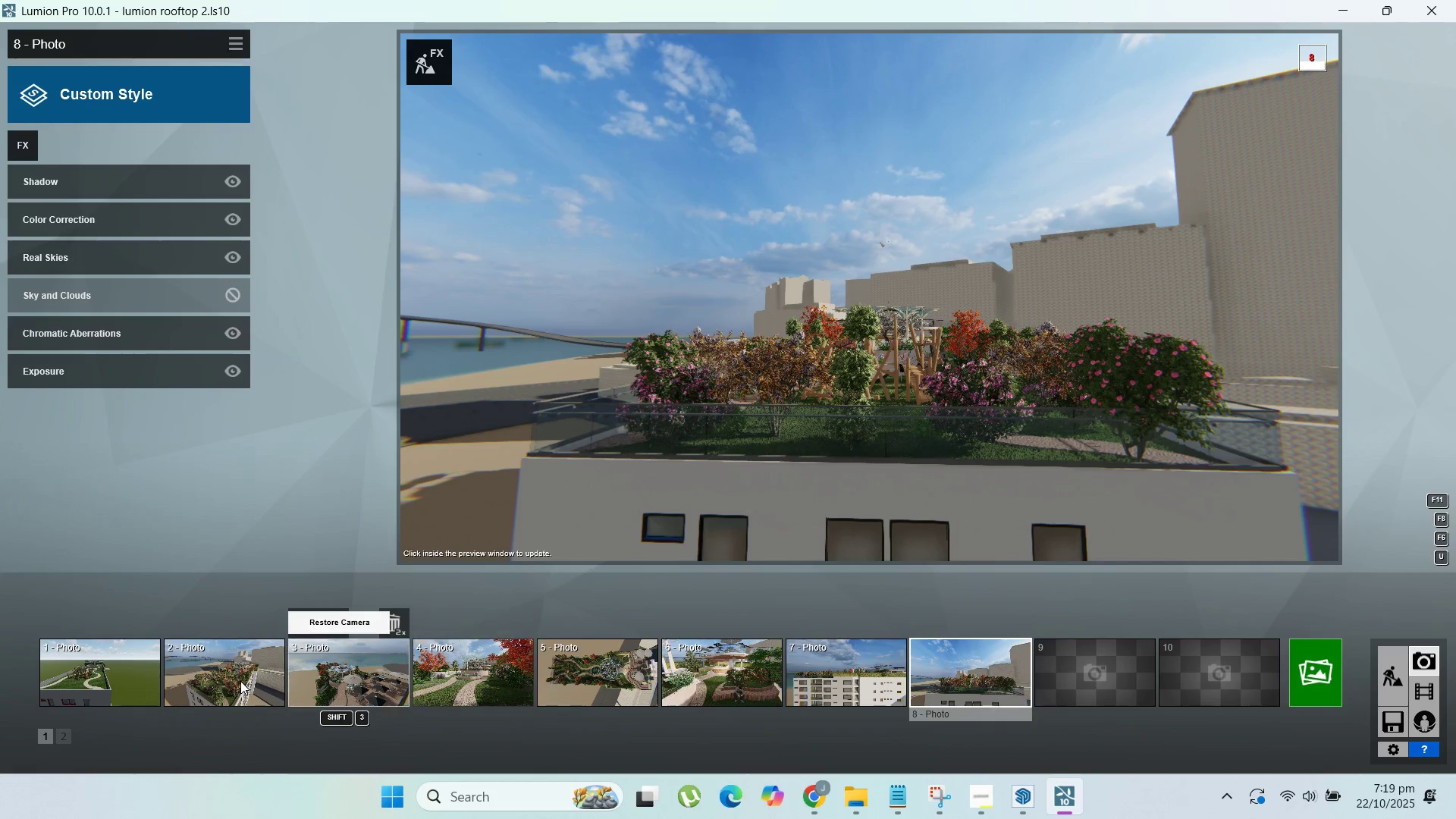 
left_click([371, 685])
 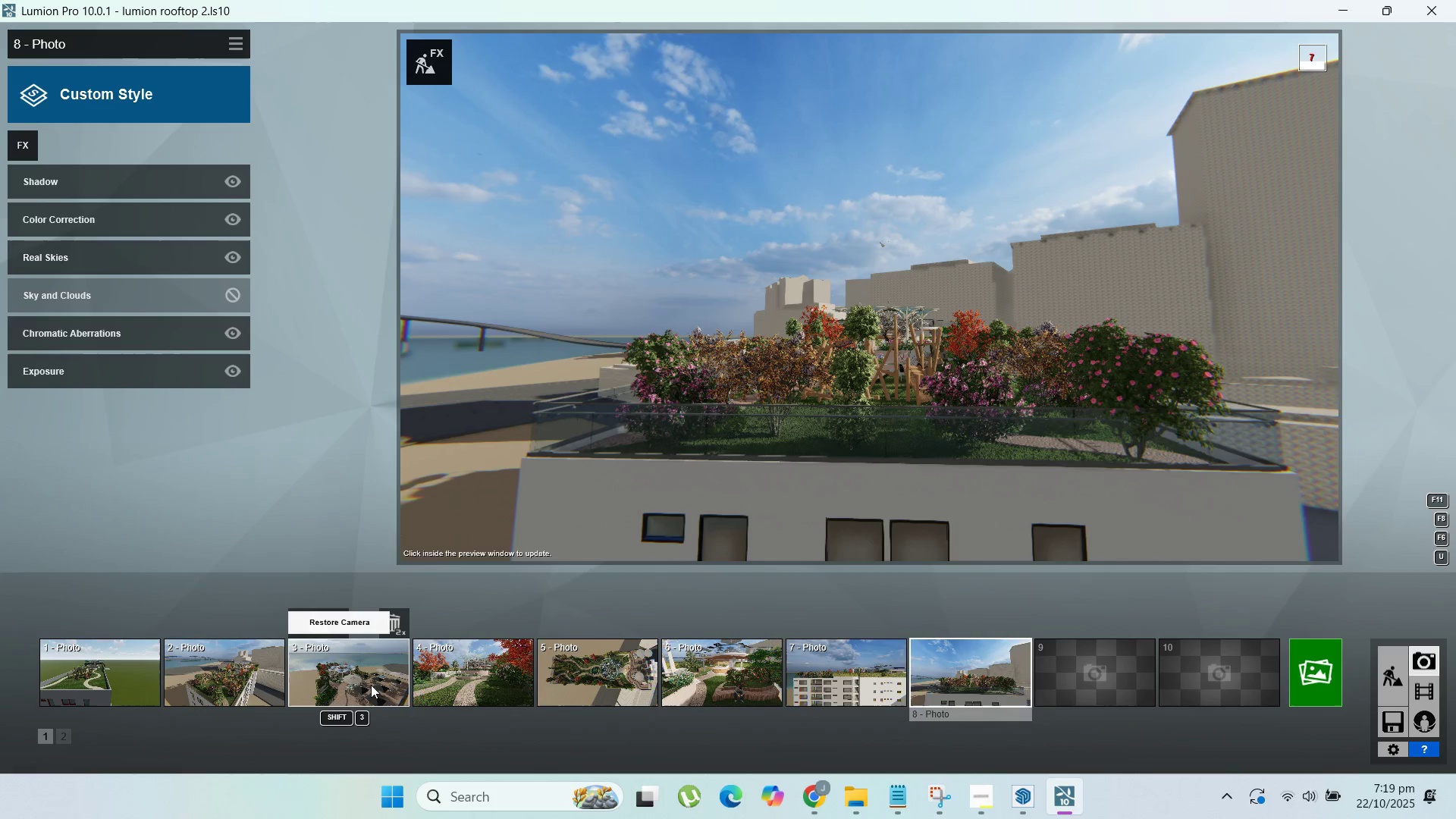 
double_click([371, 685])
 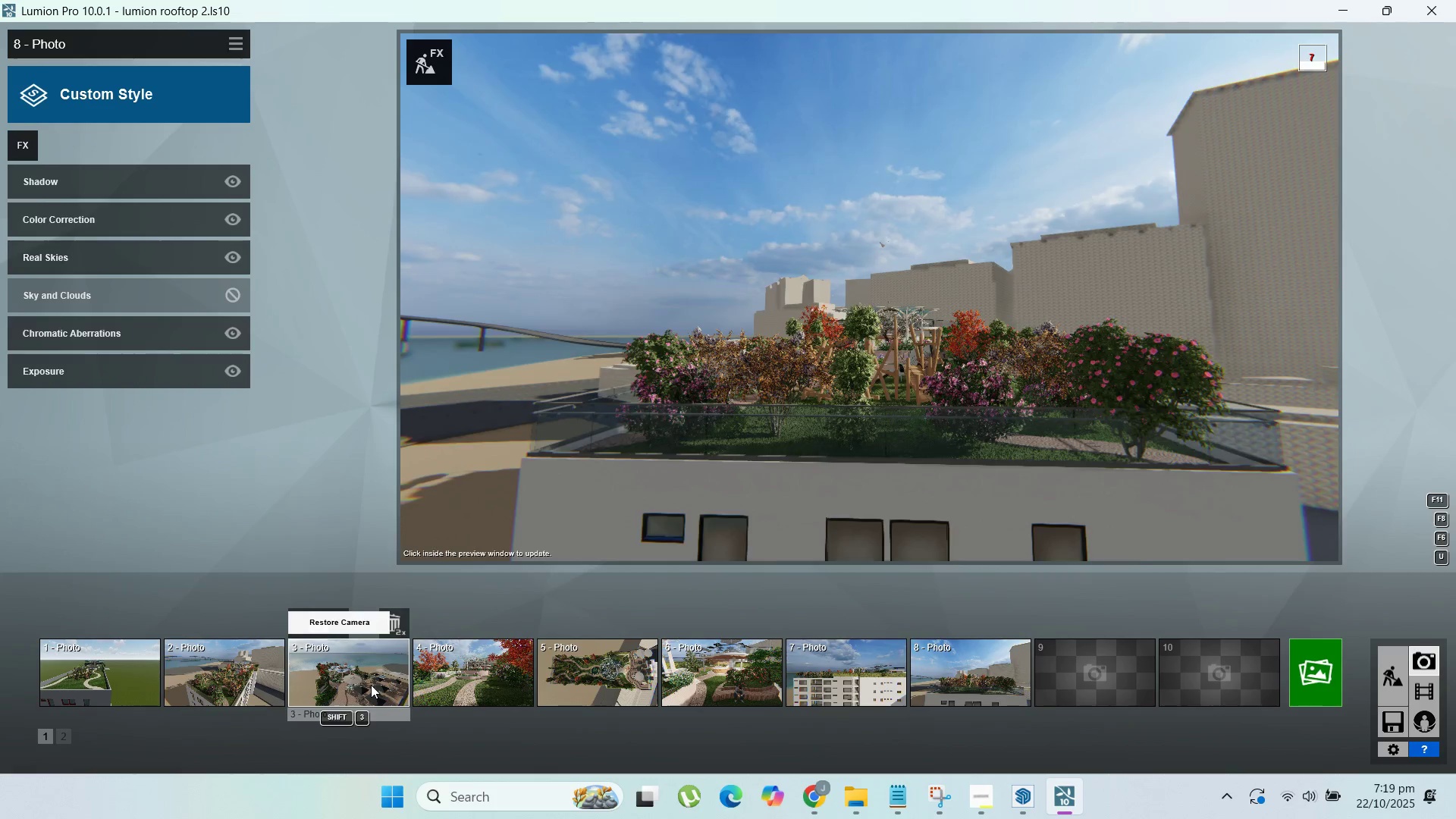 
left_click([371, 685])
 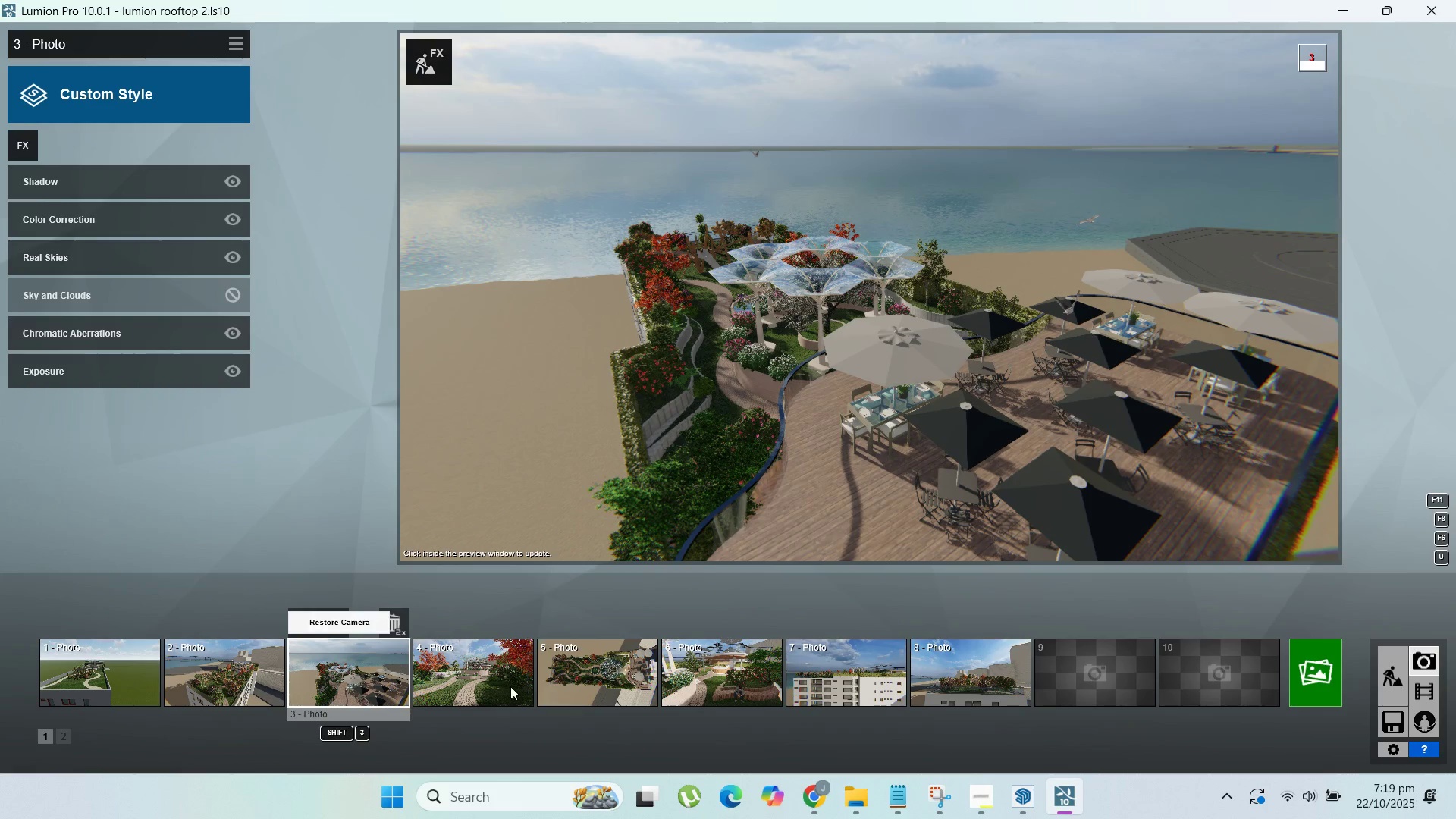 
double_click([463, 677])
 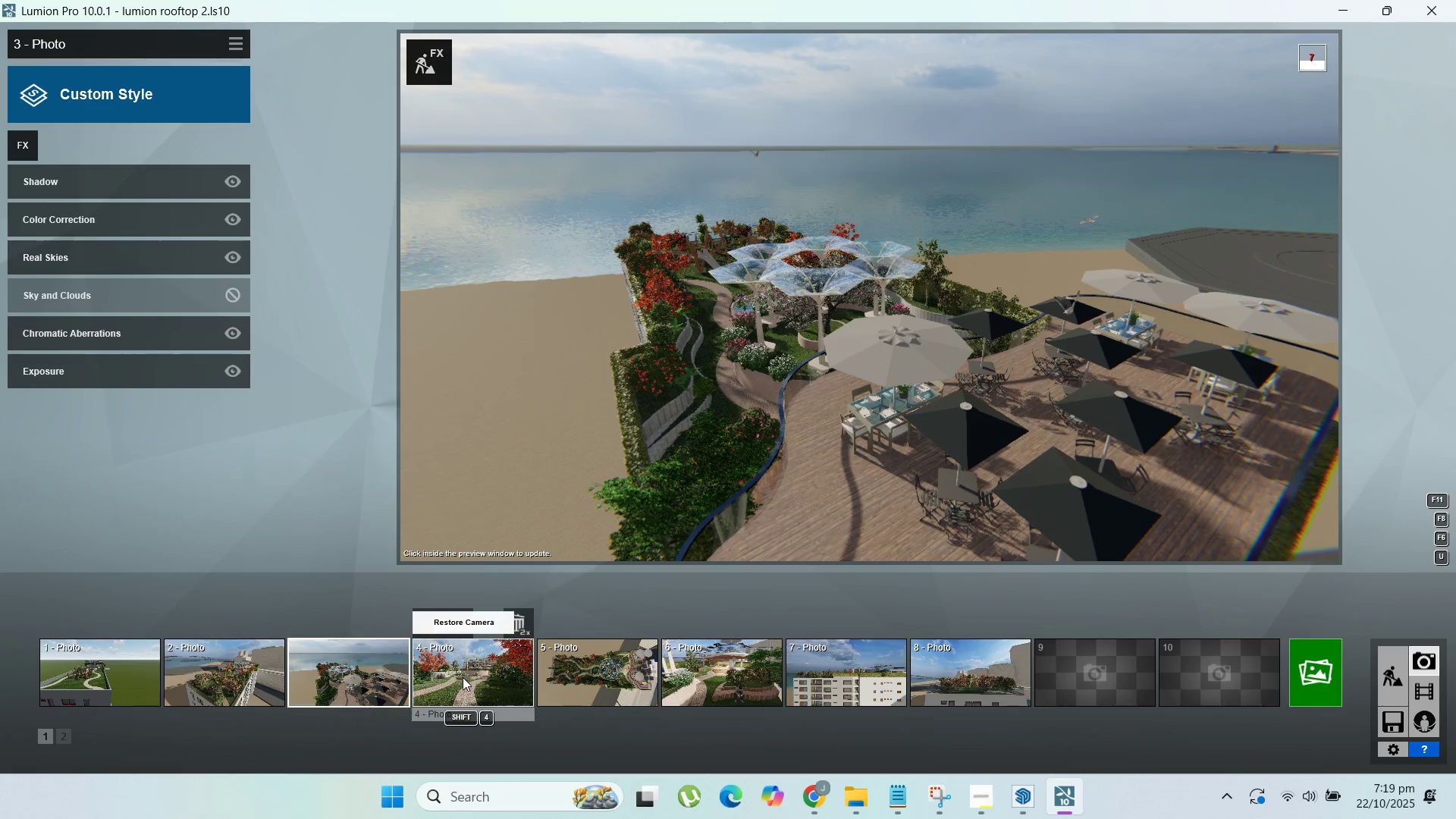 
triple_click([463, 677])